 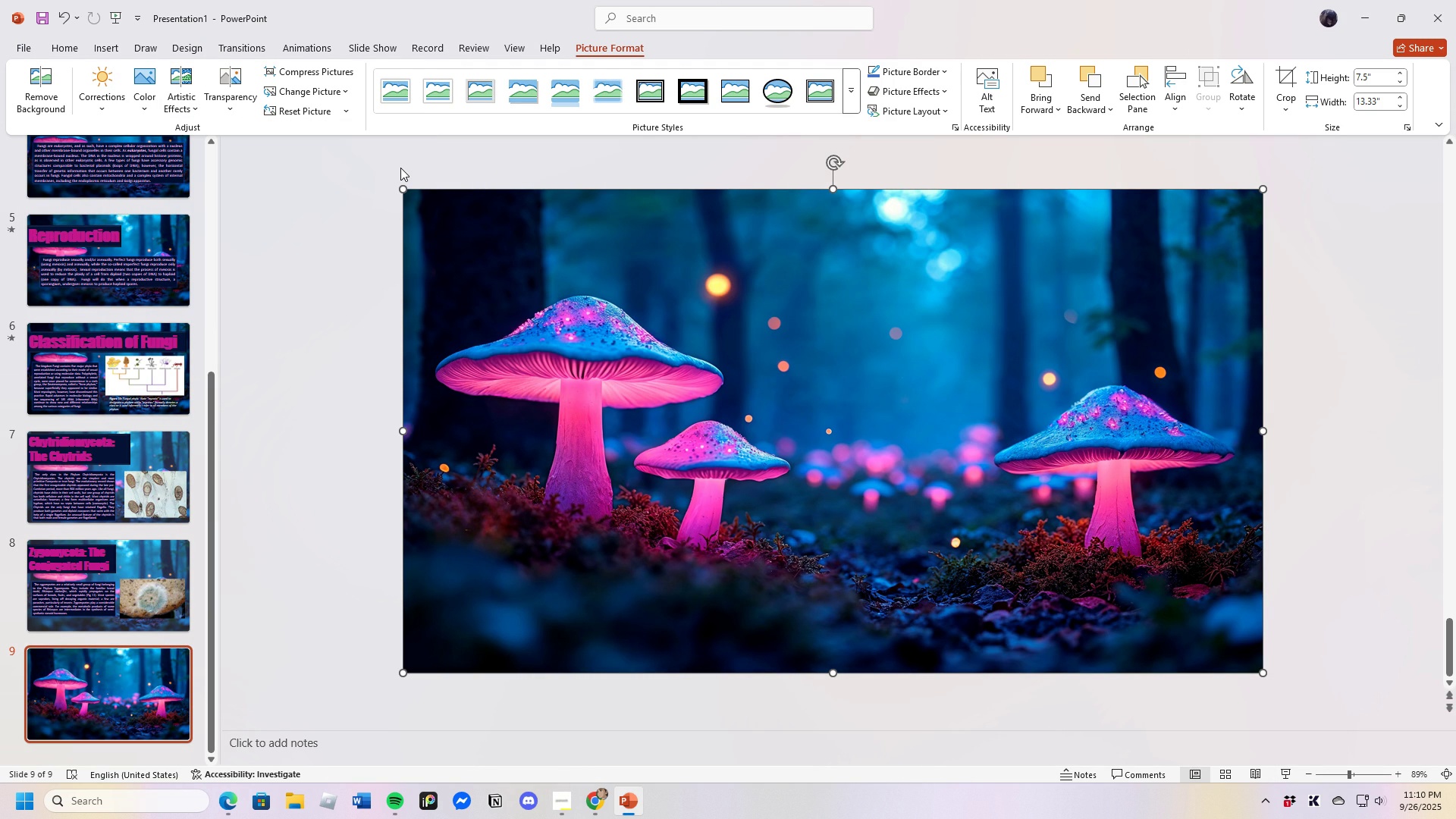 
scroll: coordinate [131, 576], scroll_direction: up, amount: 10.0
 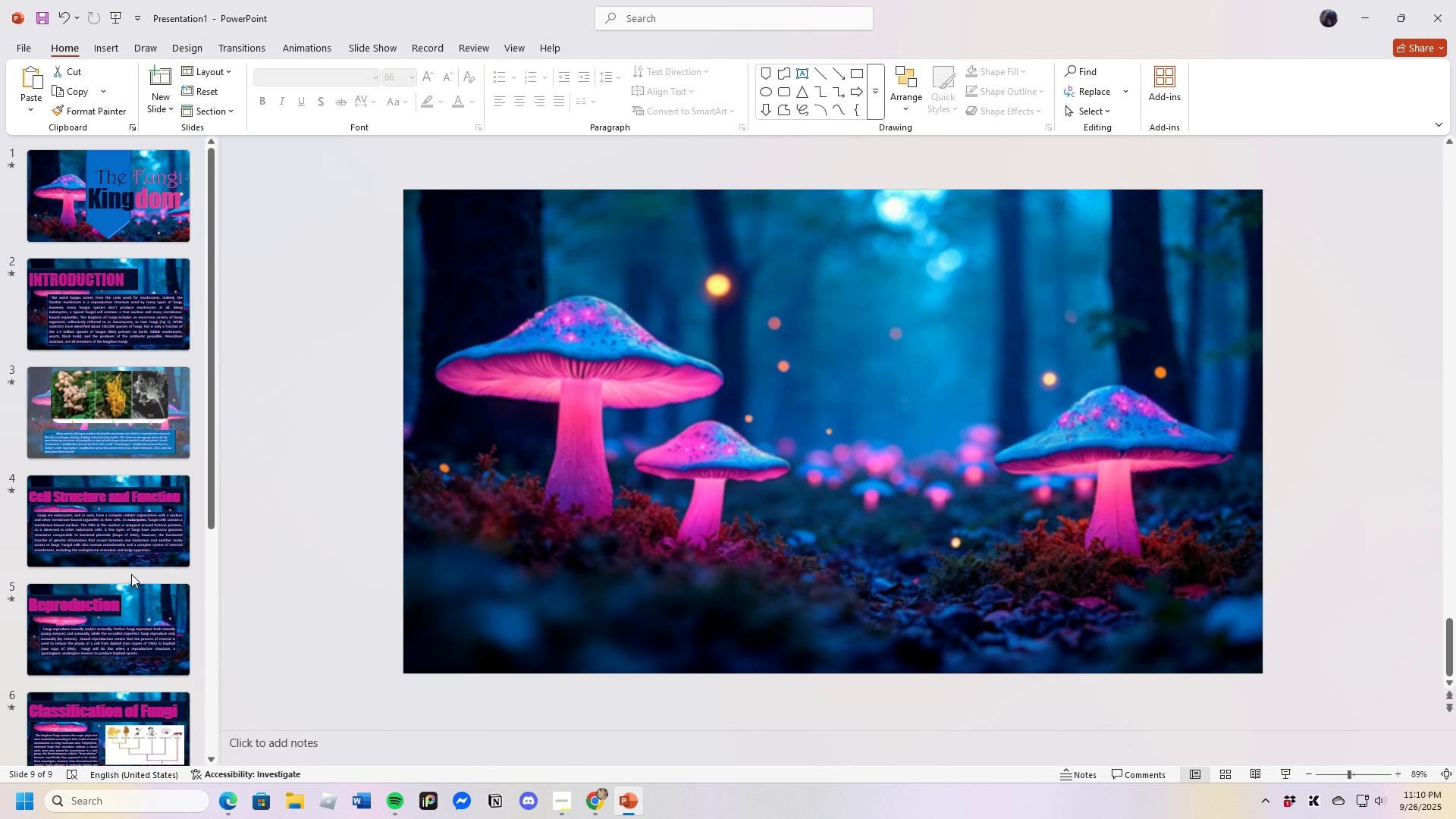 
scroll: coordinate [133, 569], scroll_direction: down, amount: 13.0
 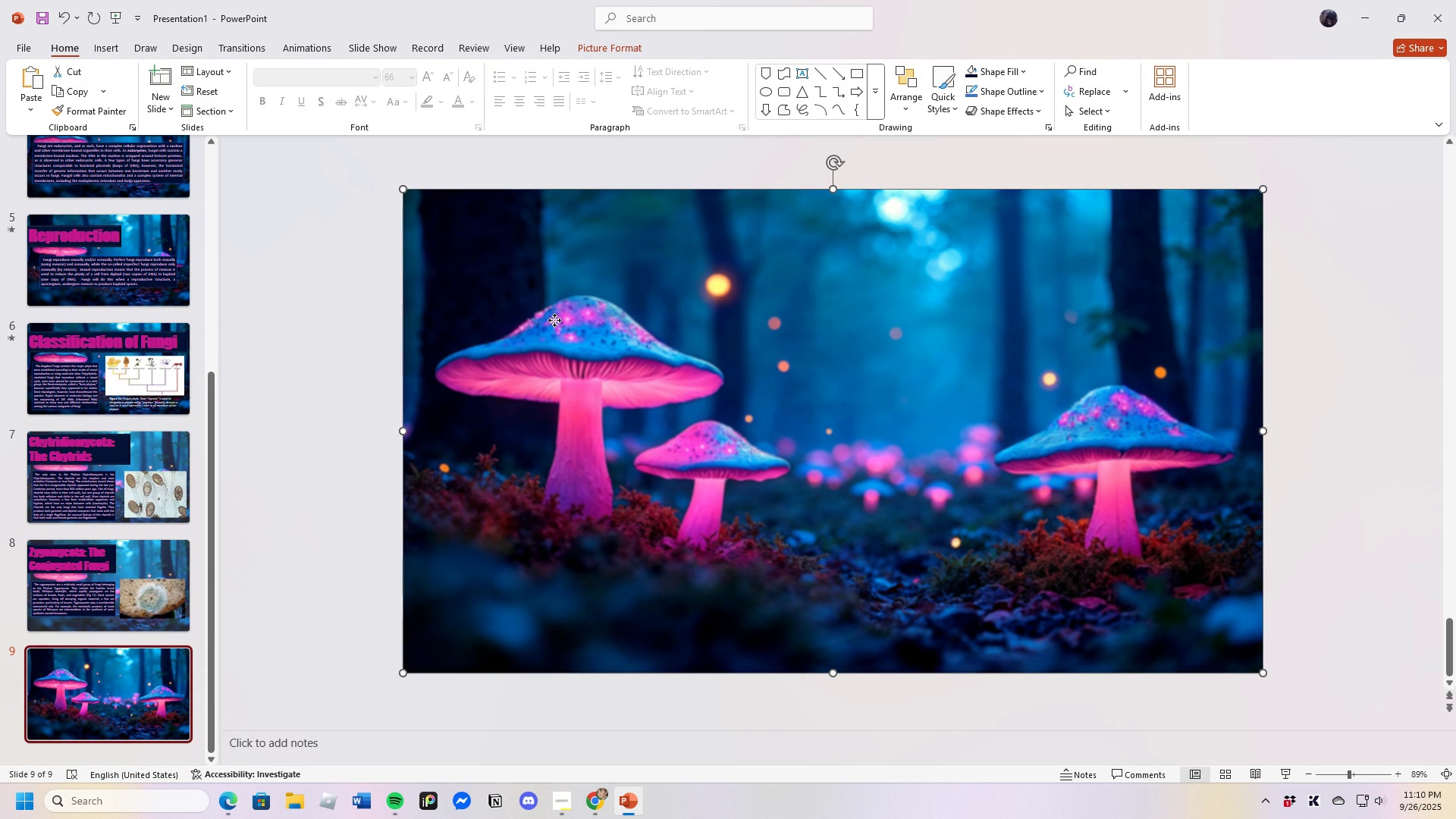 
left_click([554, 320])
 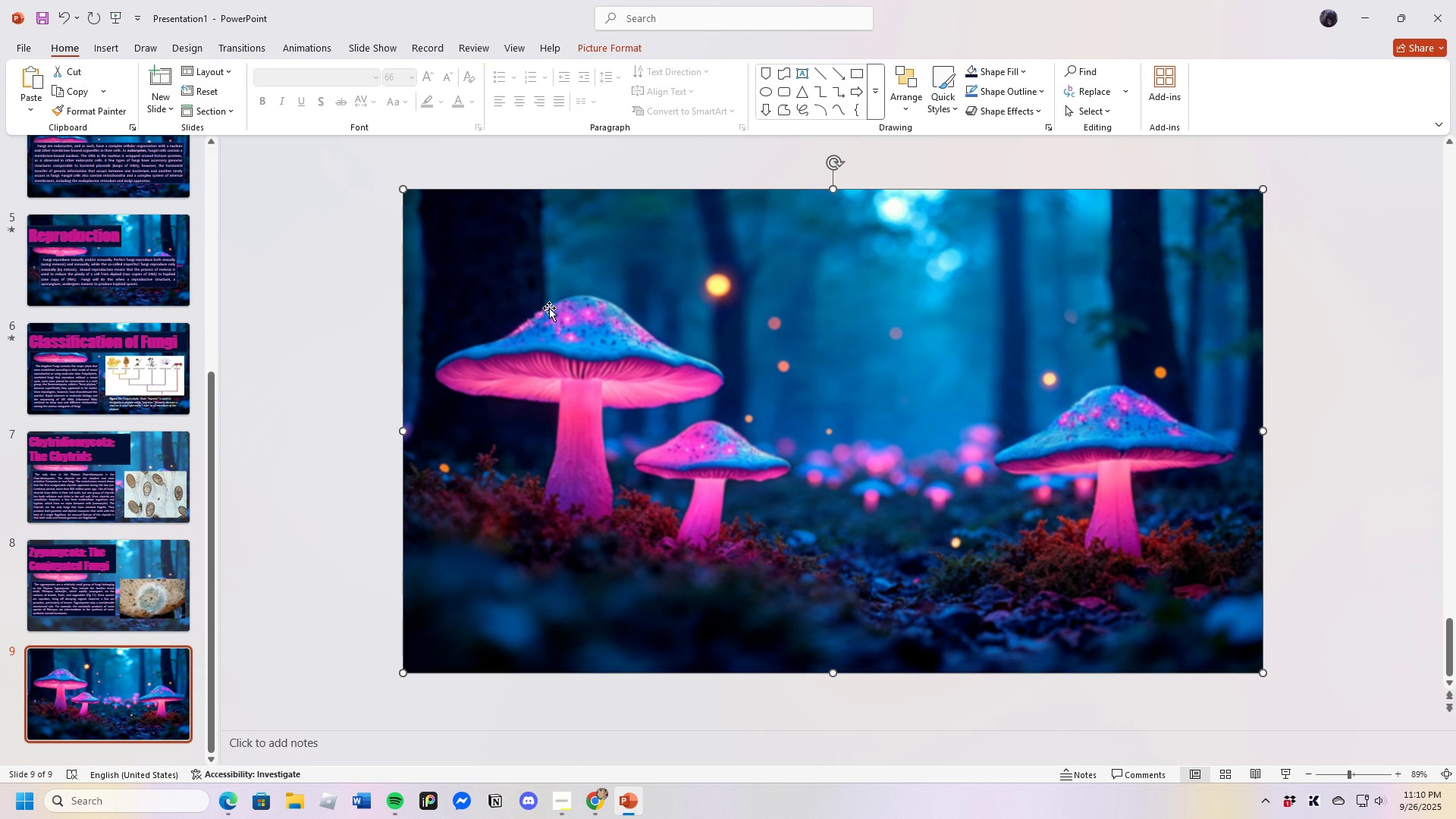 
double_click([547, 305])
 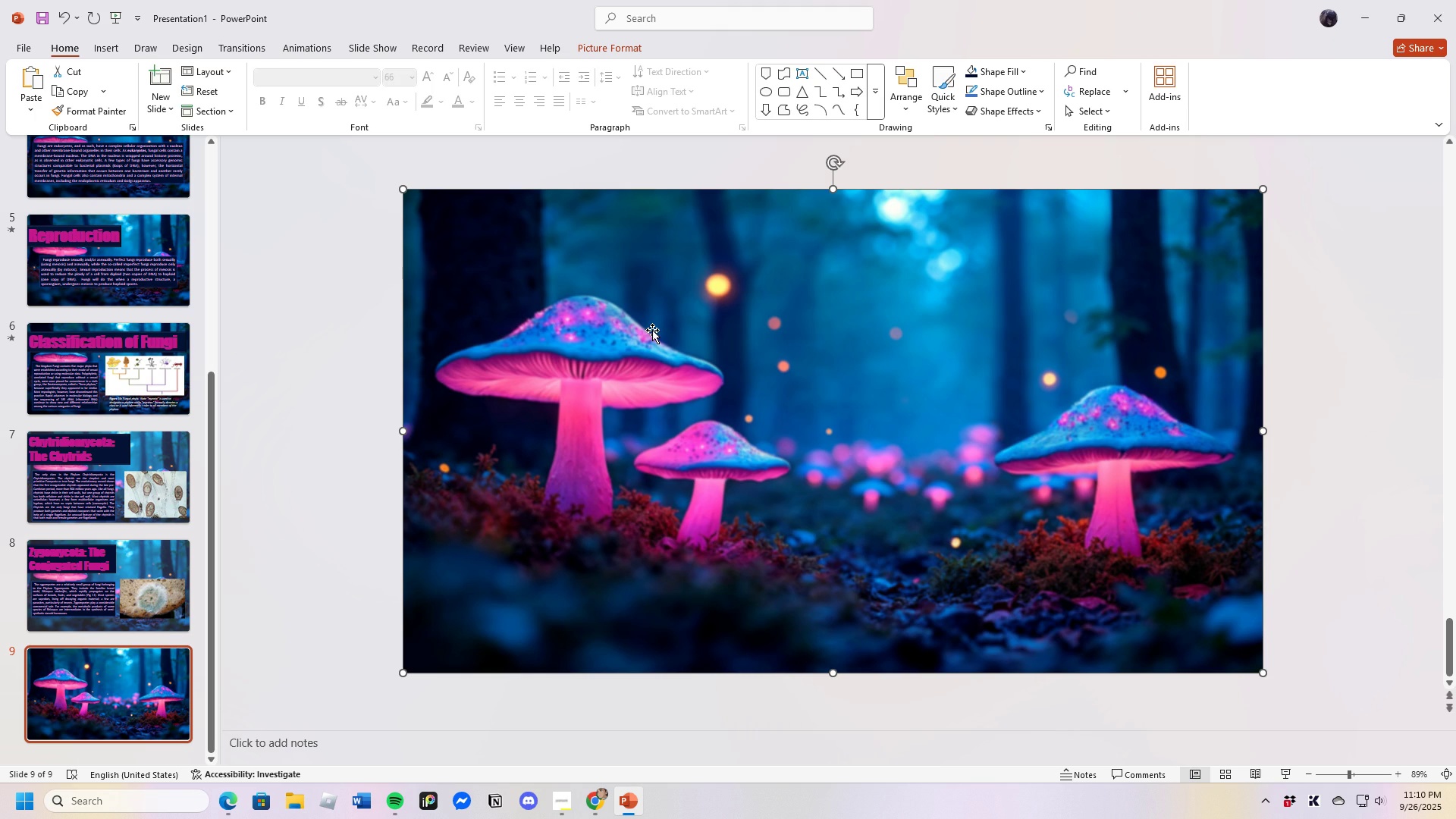 
double_click([648, 328])
 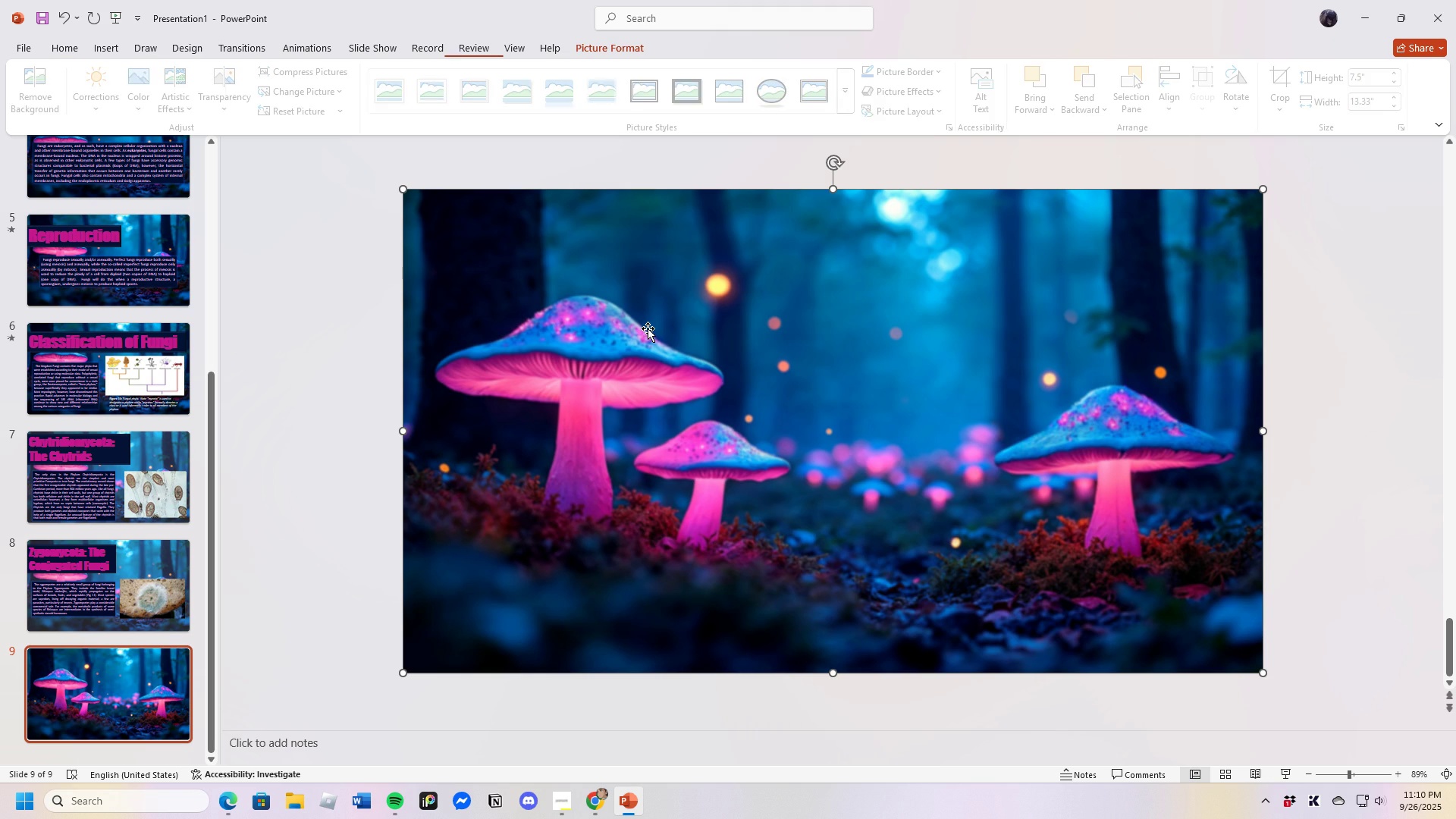 
triple_click([648, 328])
 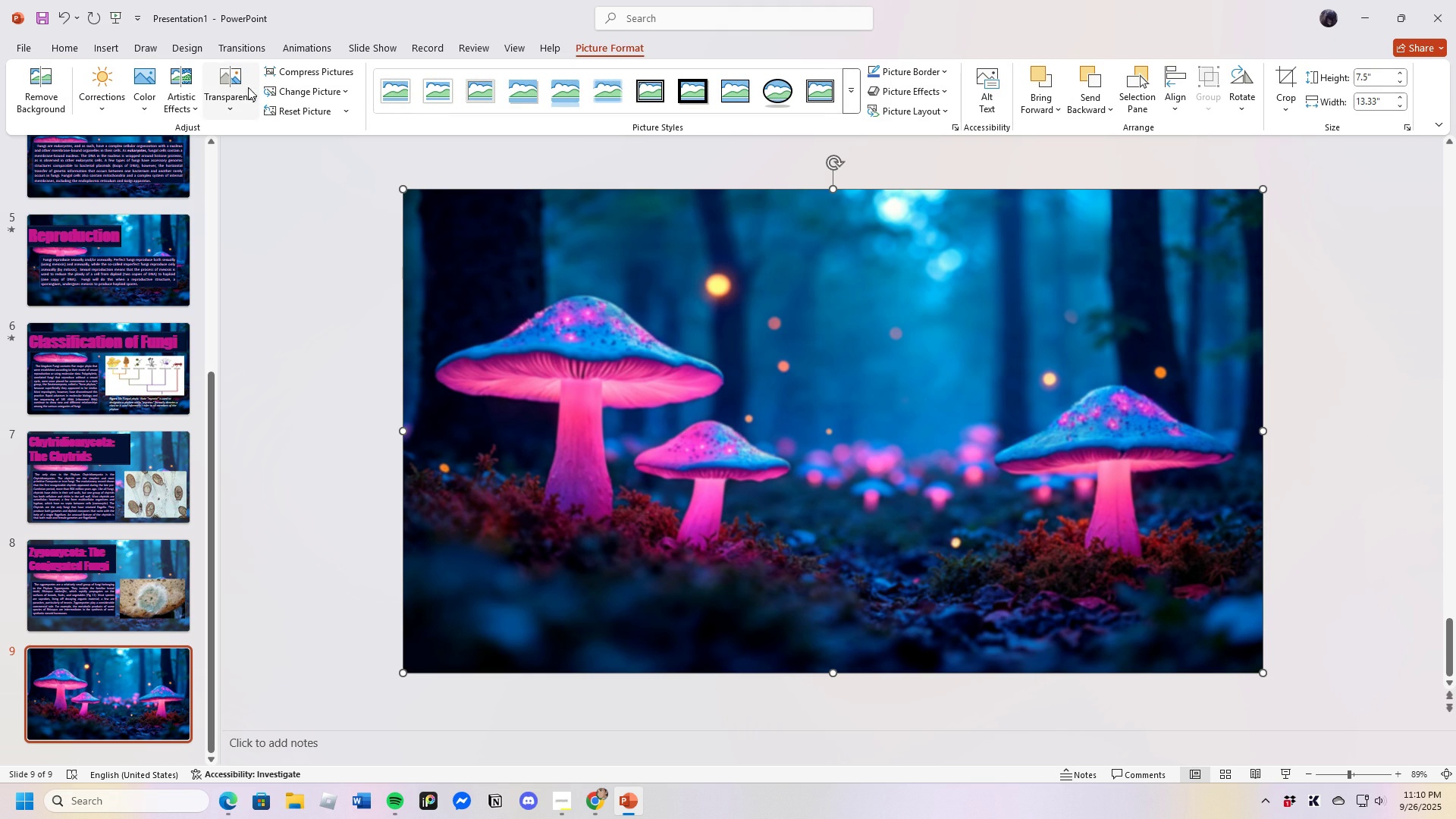 
left_click([239, 82])
 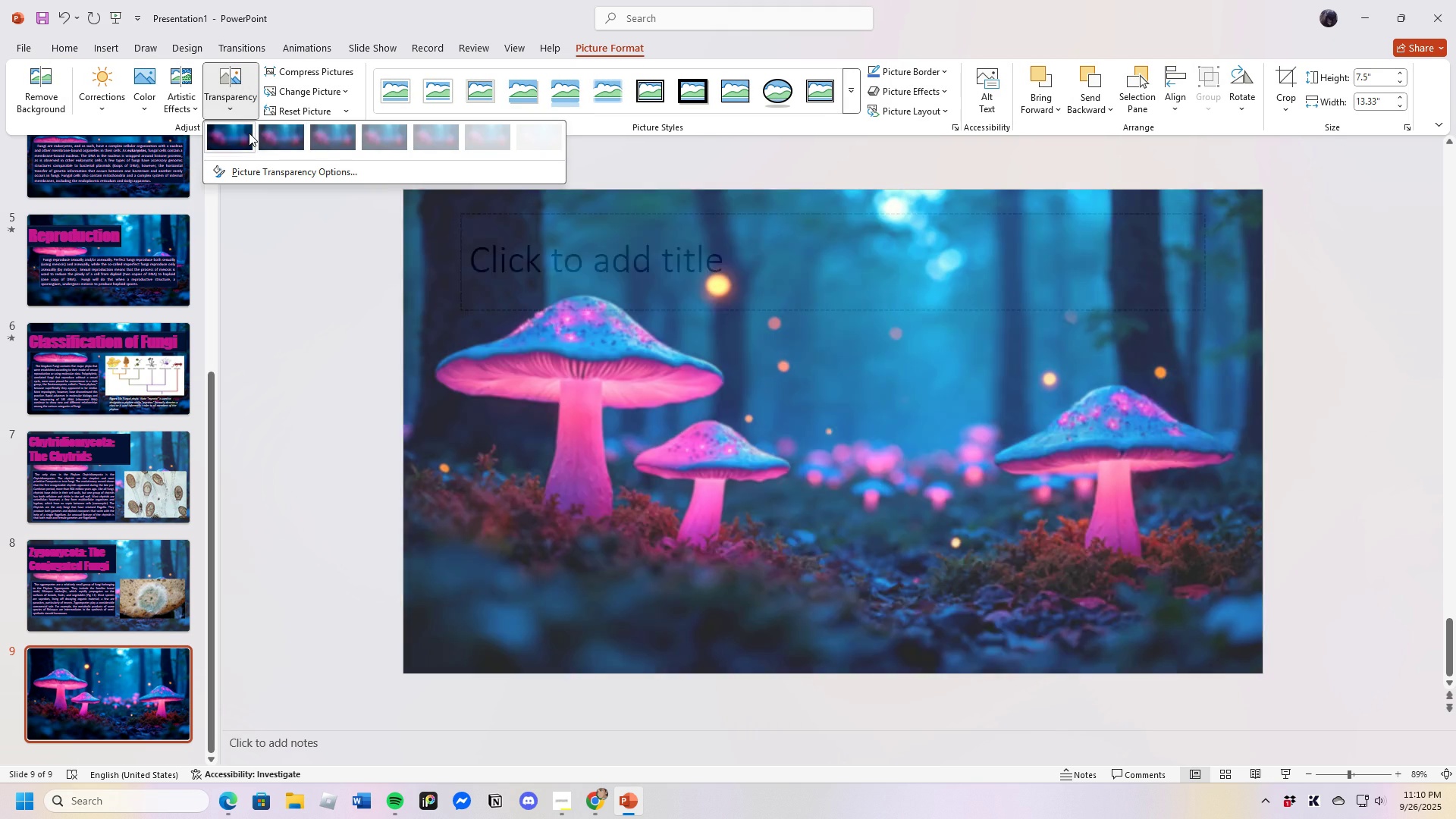 
left_click([249, 133])
 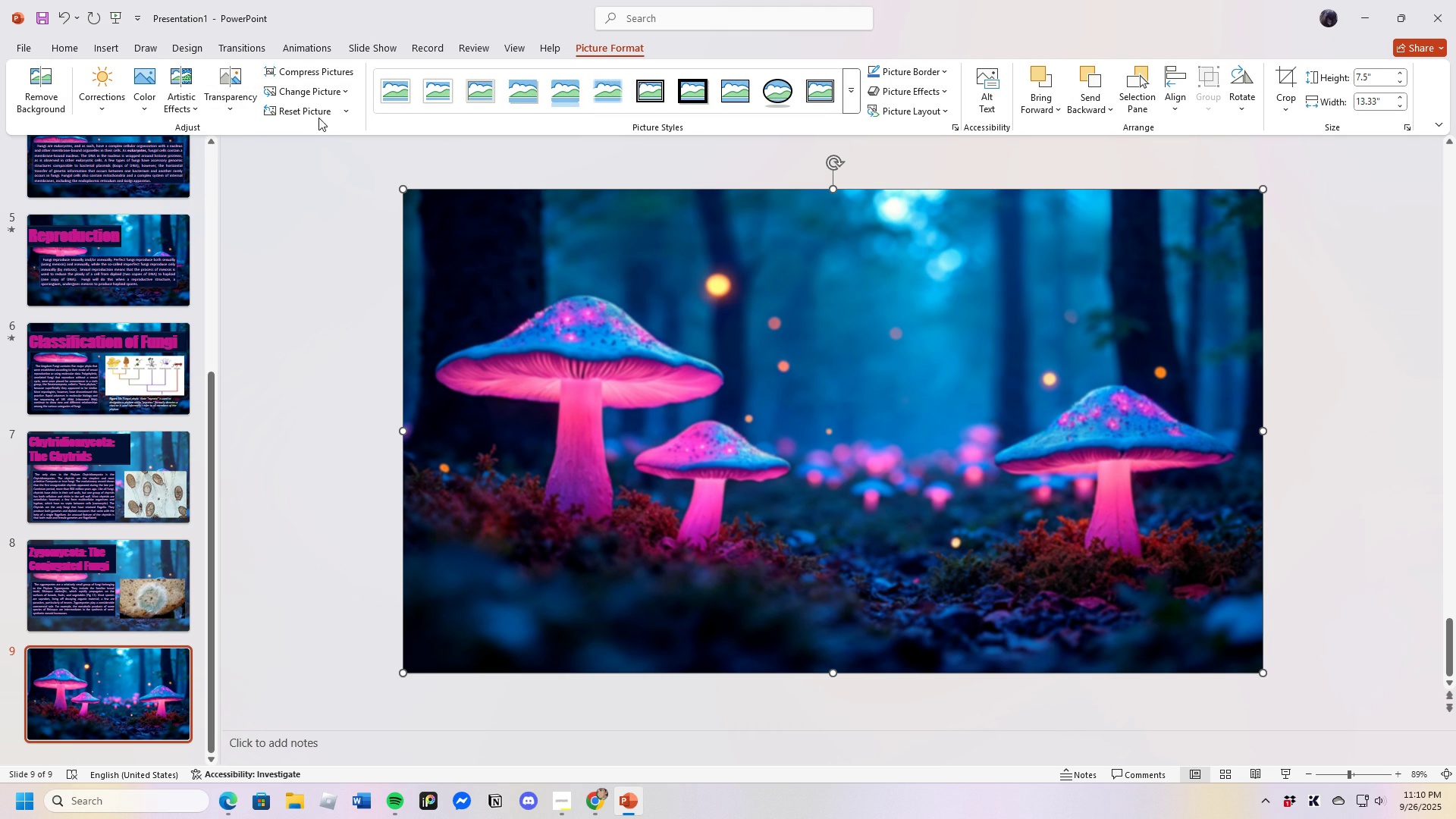 
left_click([229, 74])
 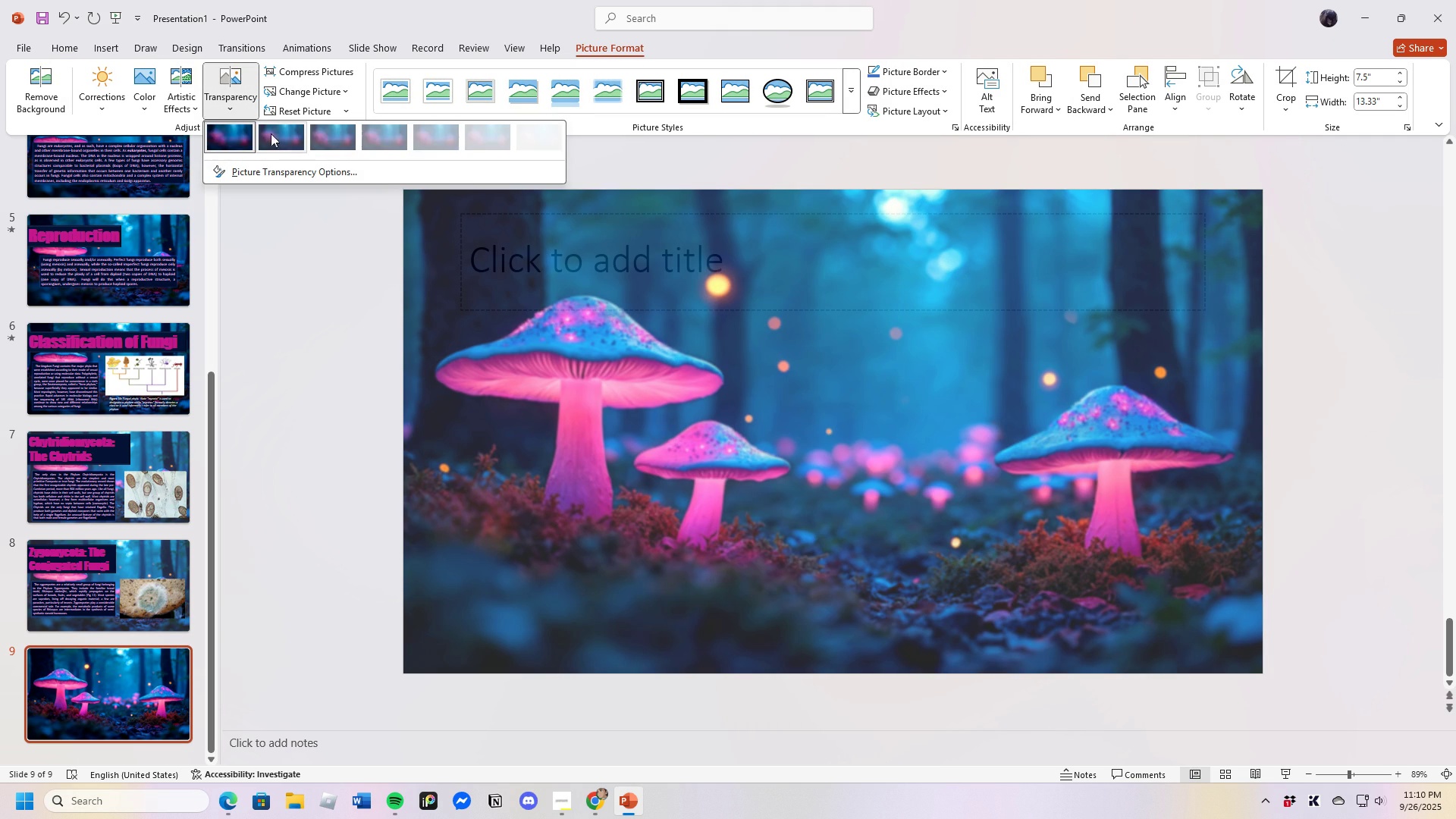 
left_click([271, 133])
 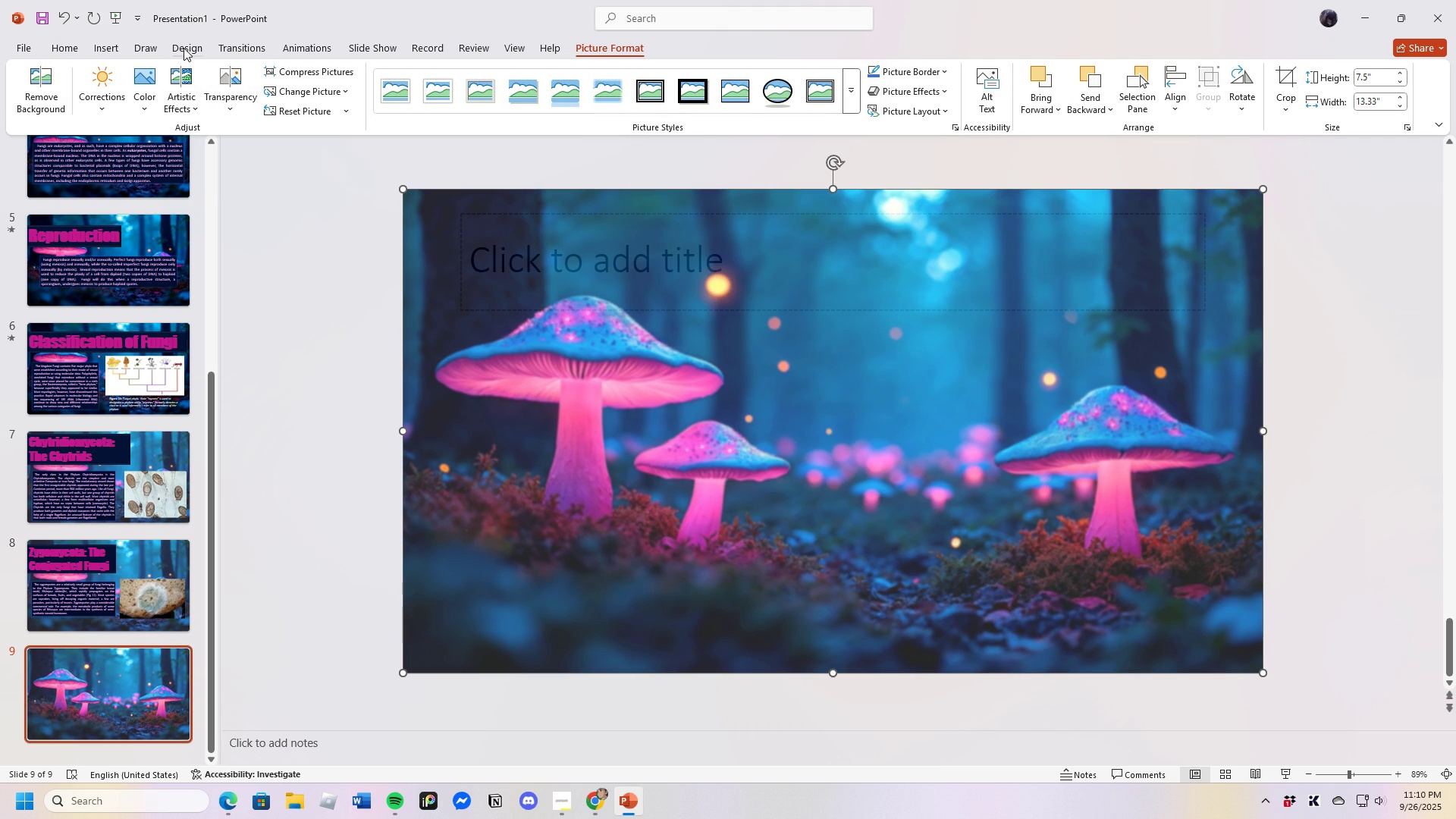 
left_click([94, 44])